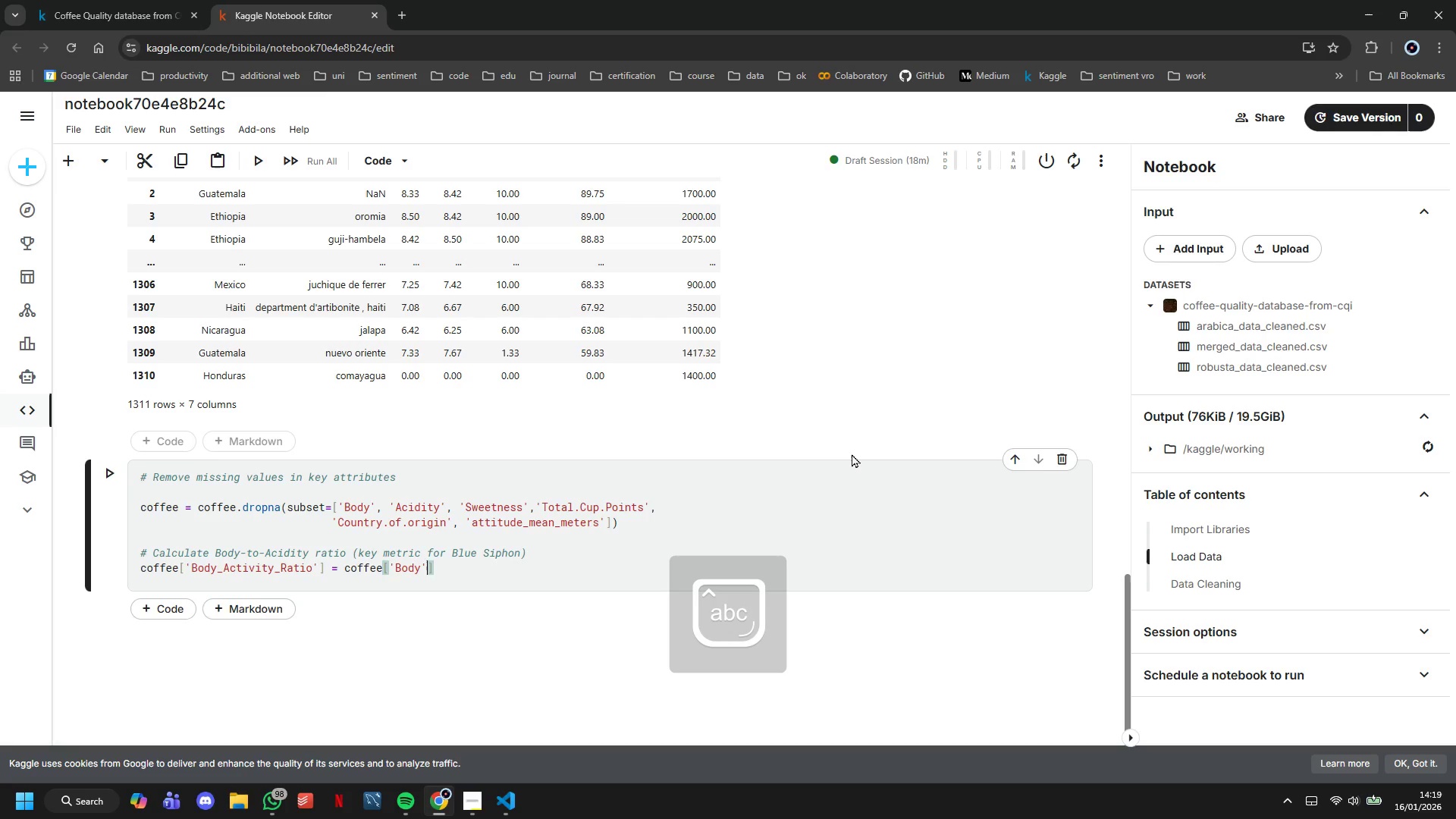 
key(ArrowRight)
 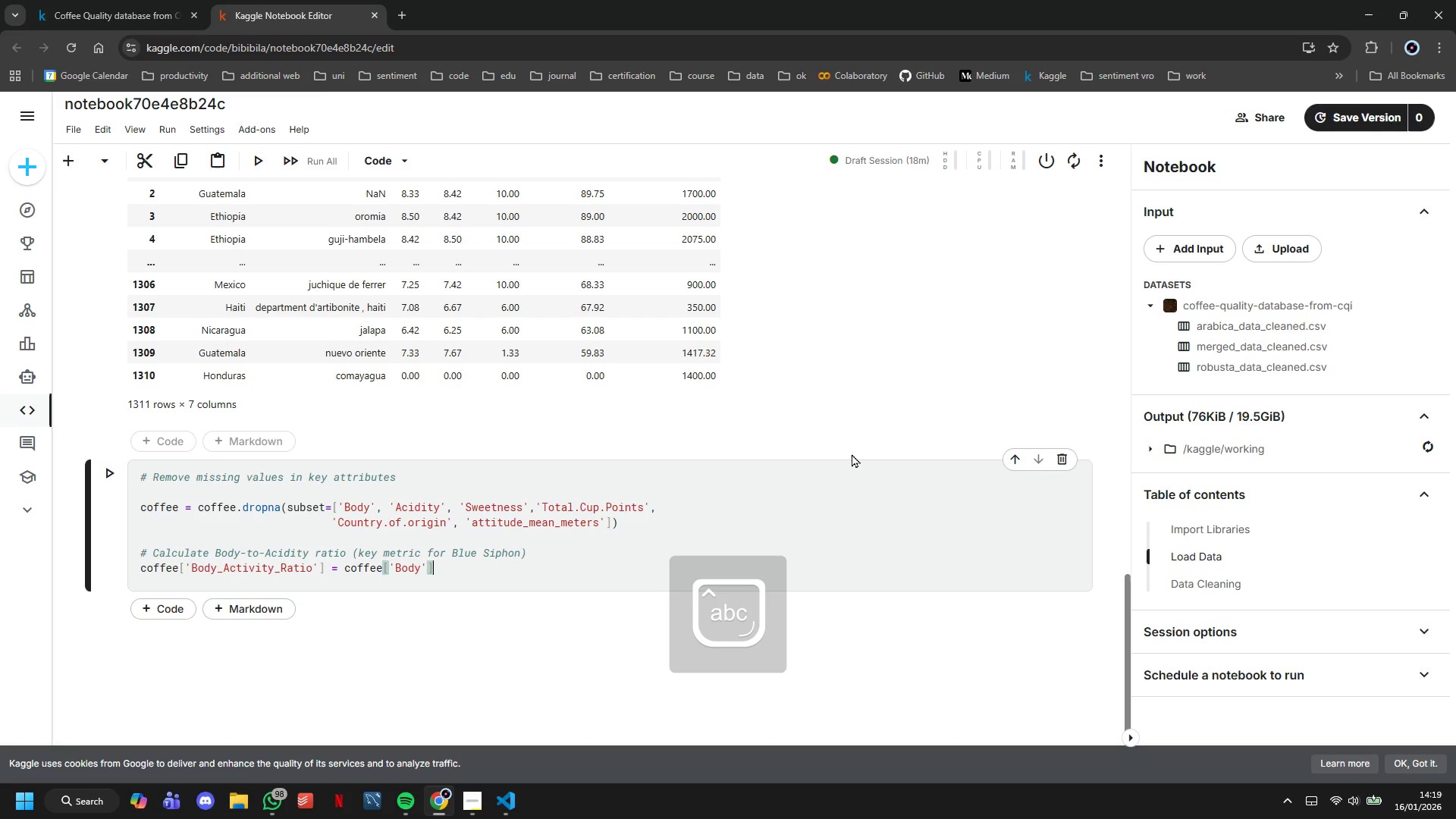 
type( / coffee['Acidity)
 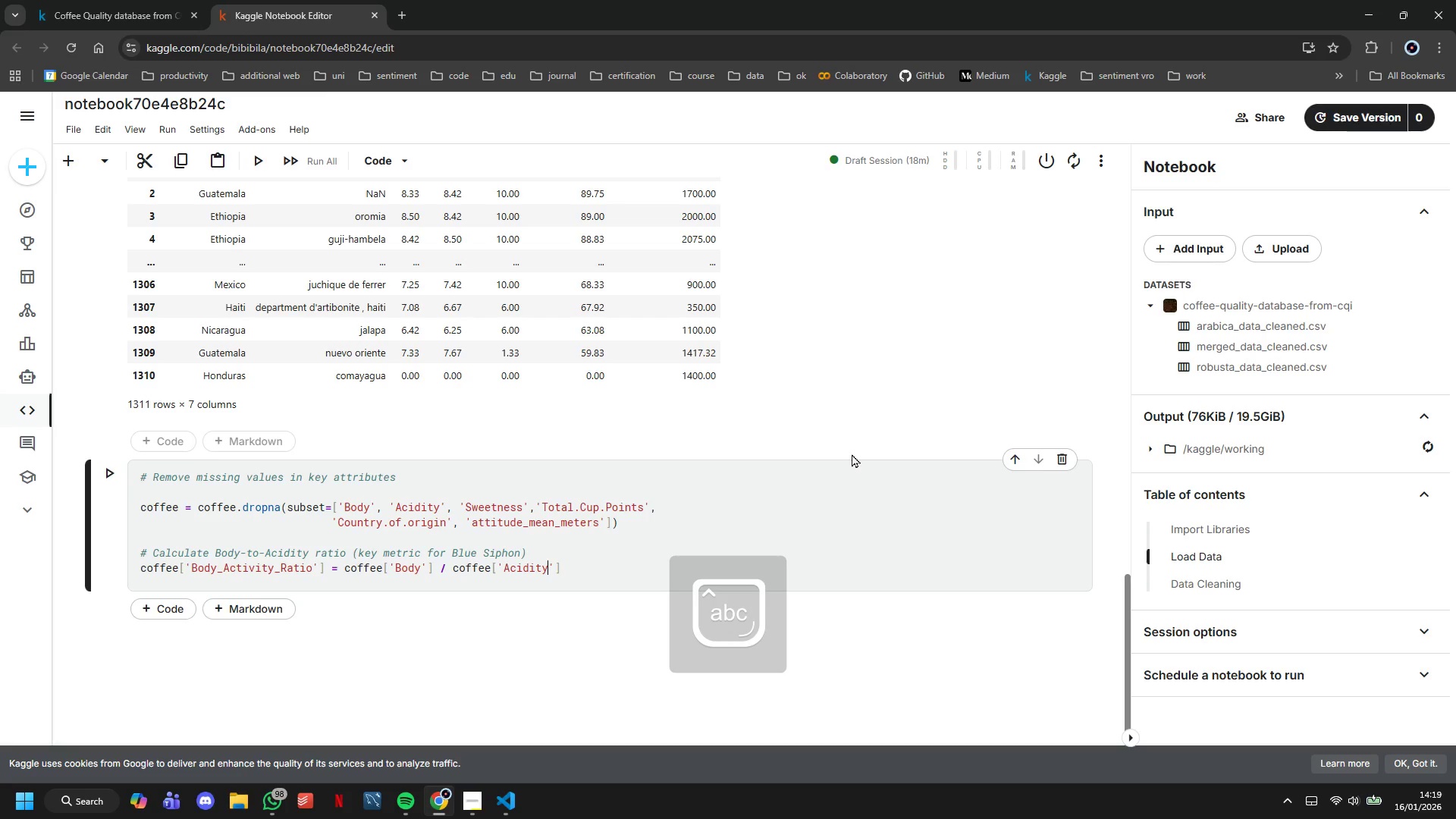 
key(ArrowRight)
 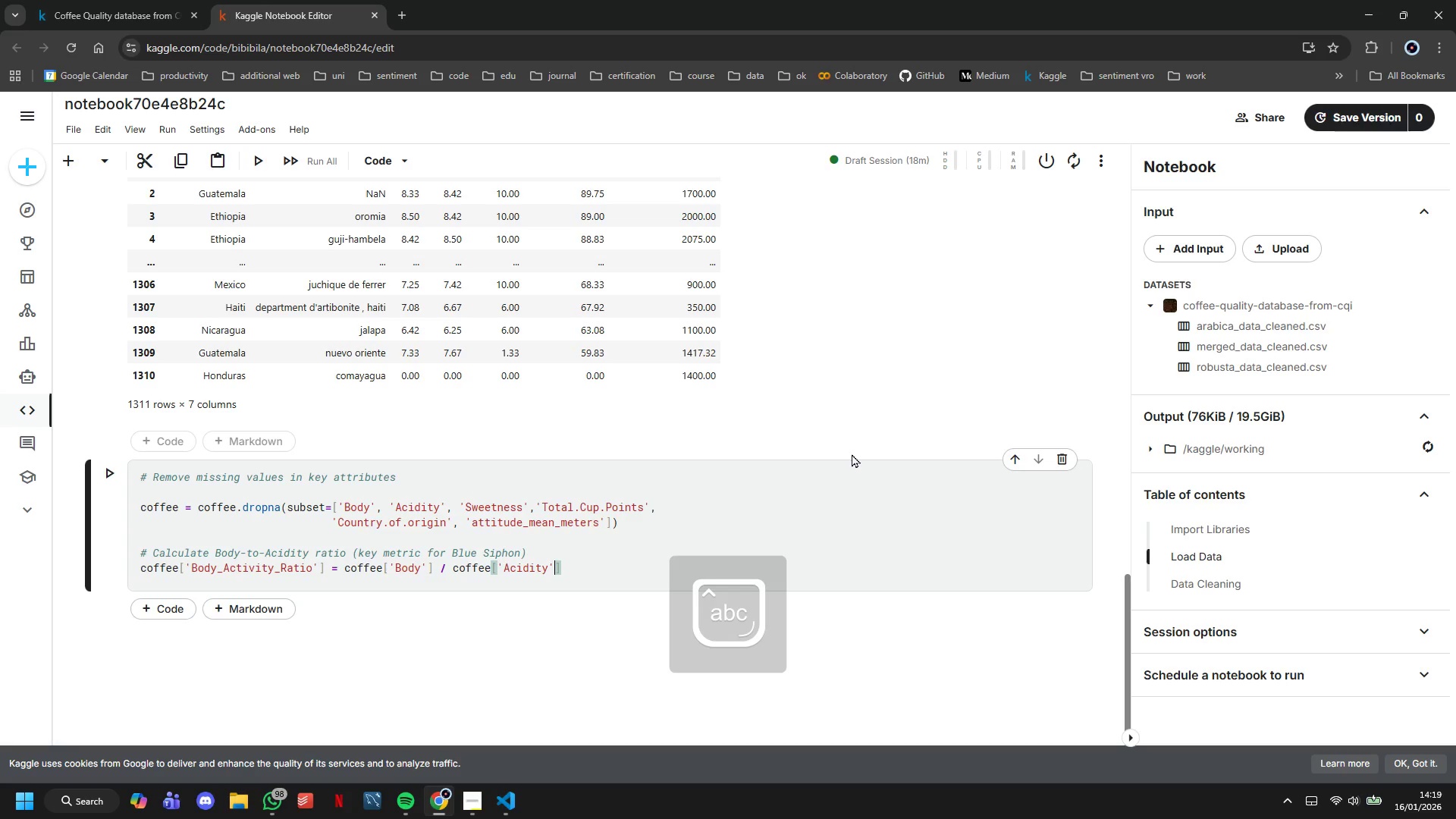 
key(ArrowRight)
 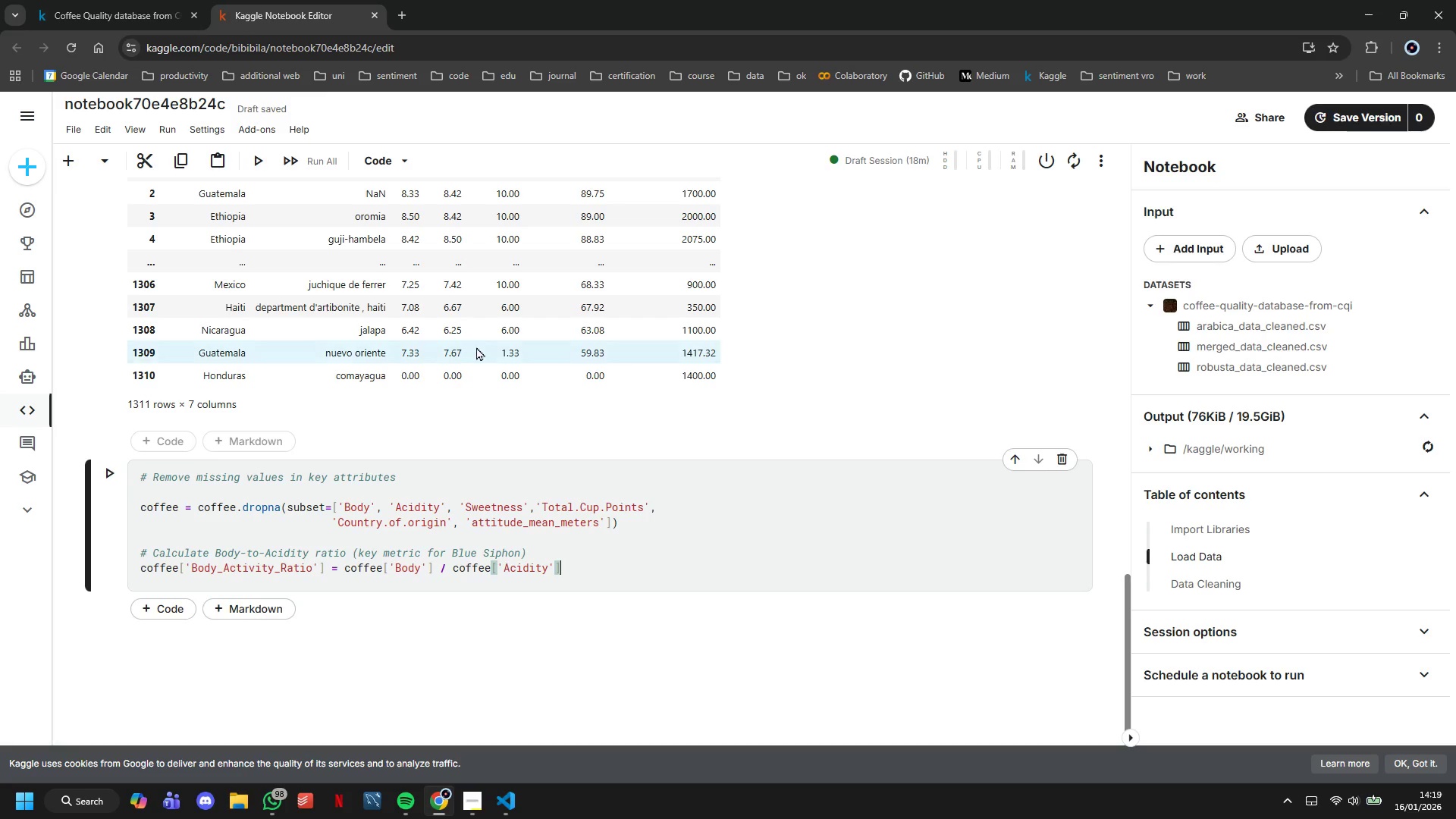 
left_click([112, 475])
 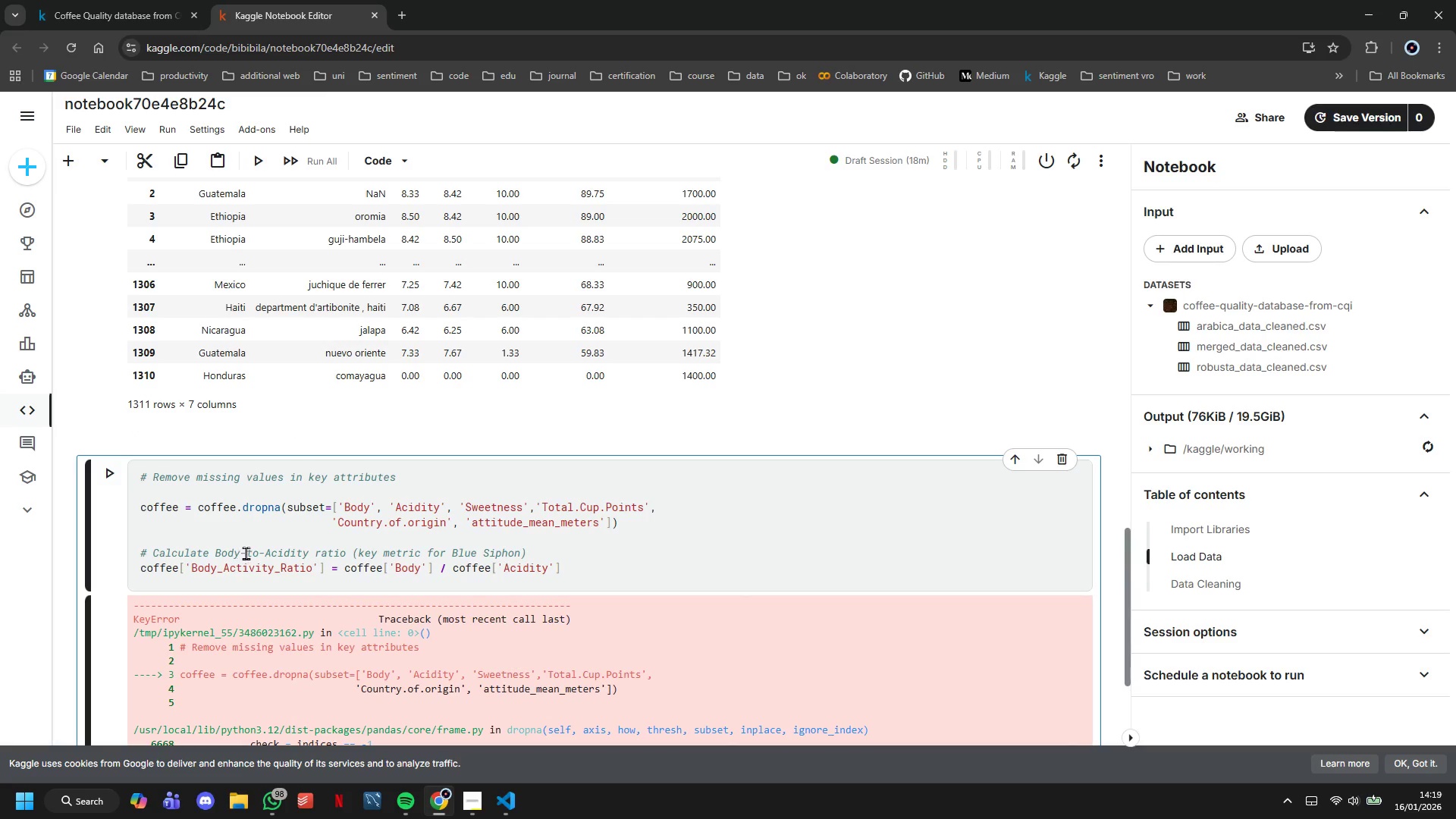 
scroll: coordinate [256, 537], scroll_direction: down, amount: 4.0
 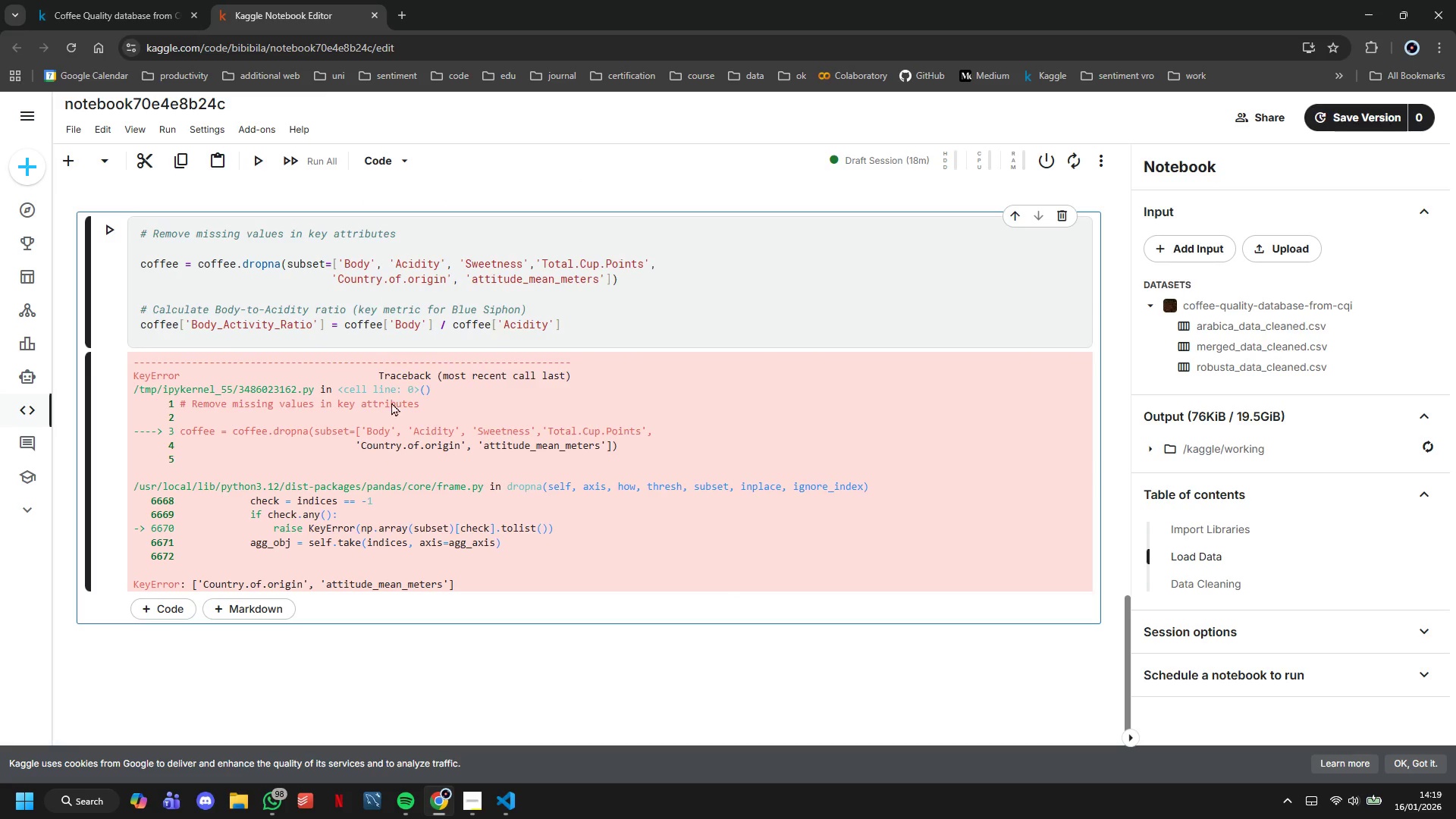 
left_click([416, 273])
 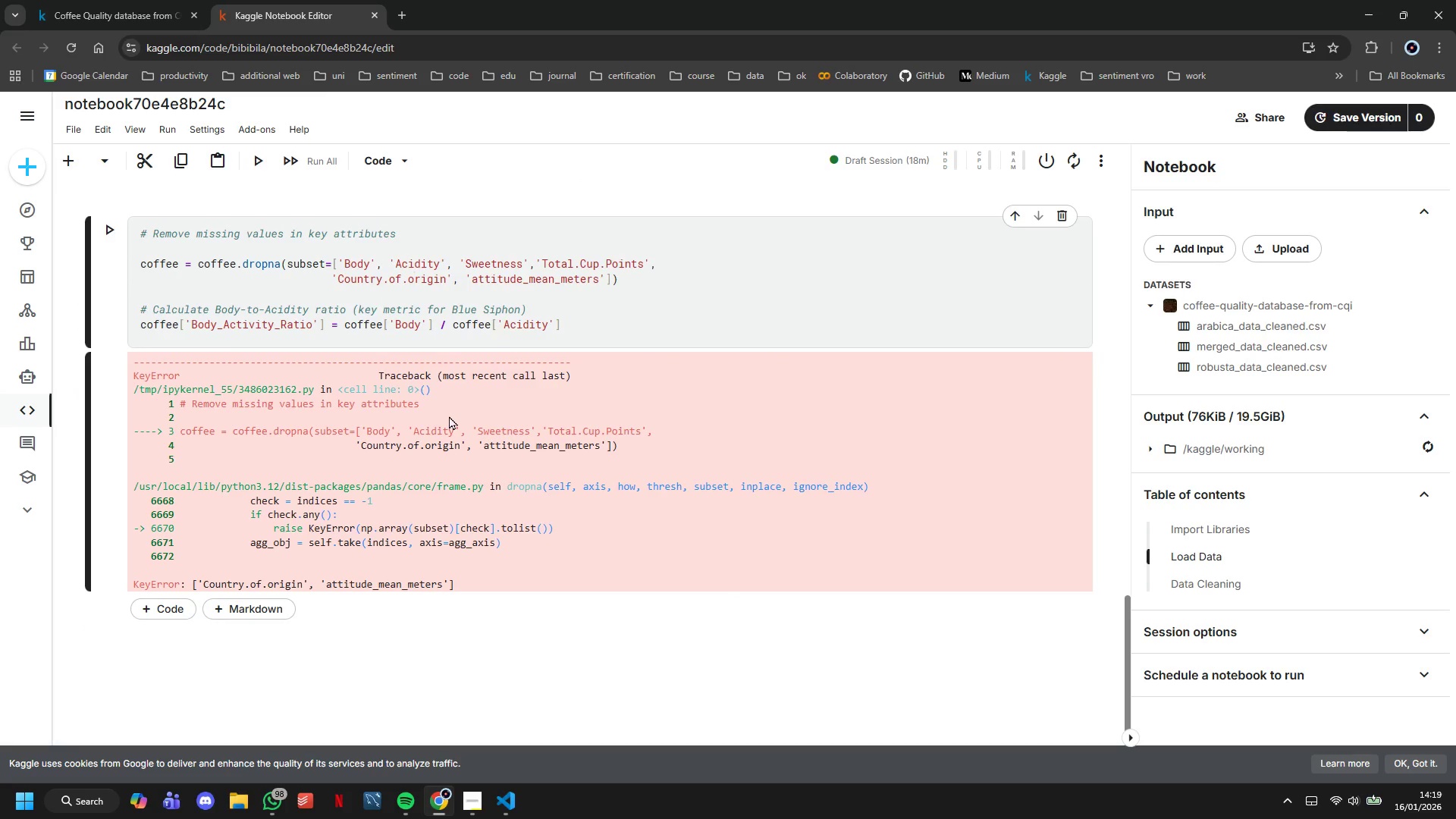 
key(Backspace)
 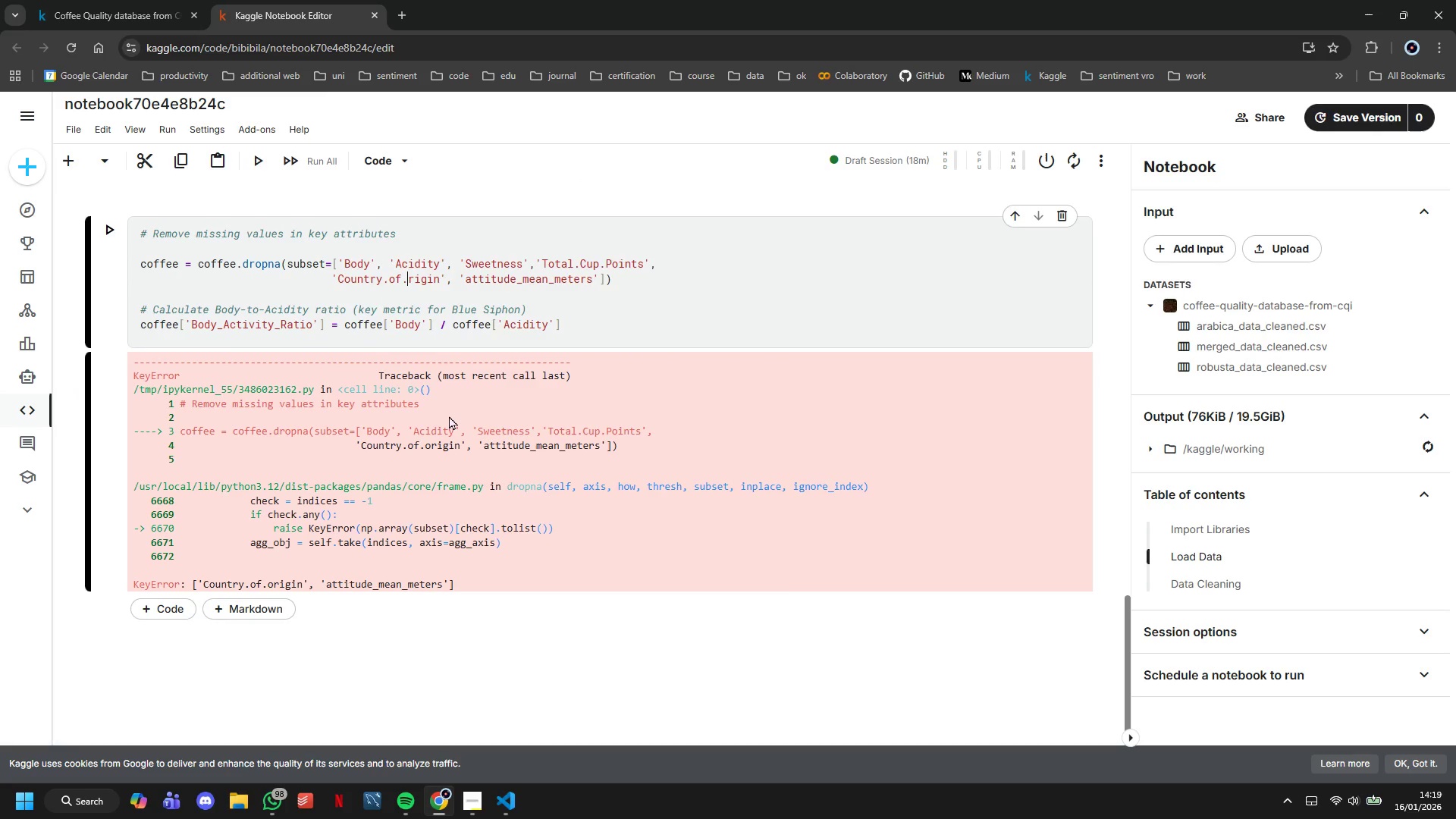 
key(CapsLock)
 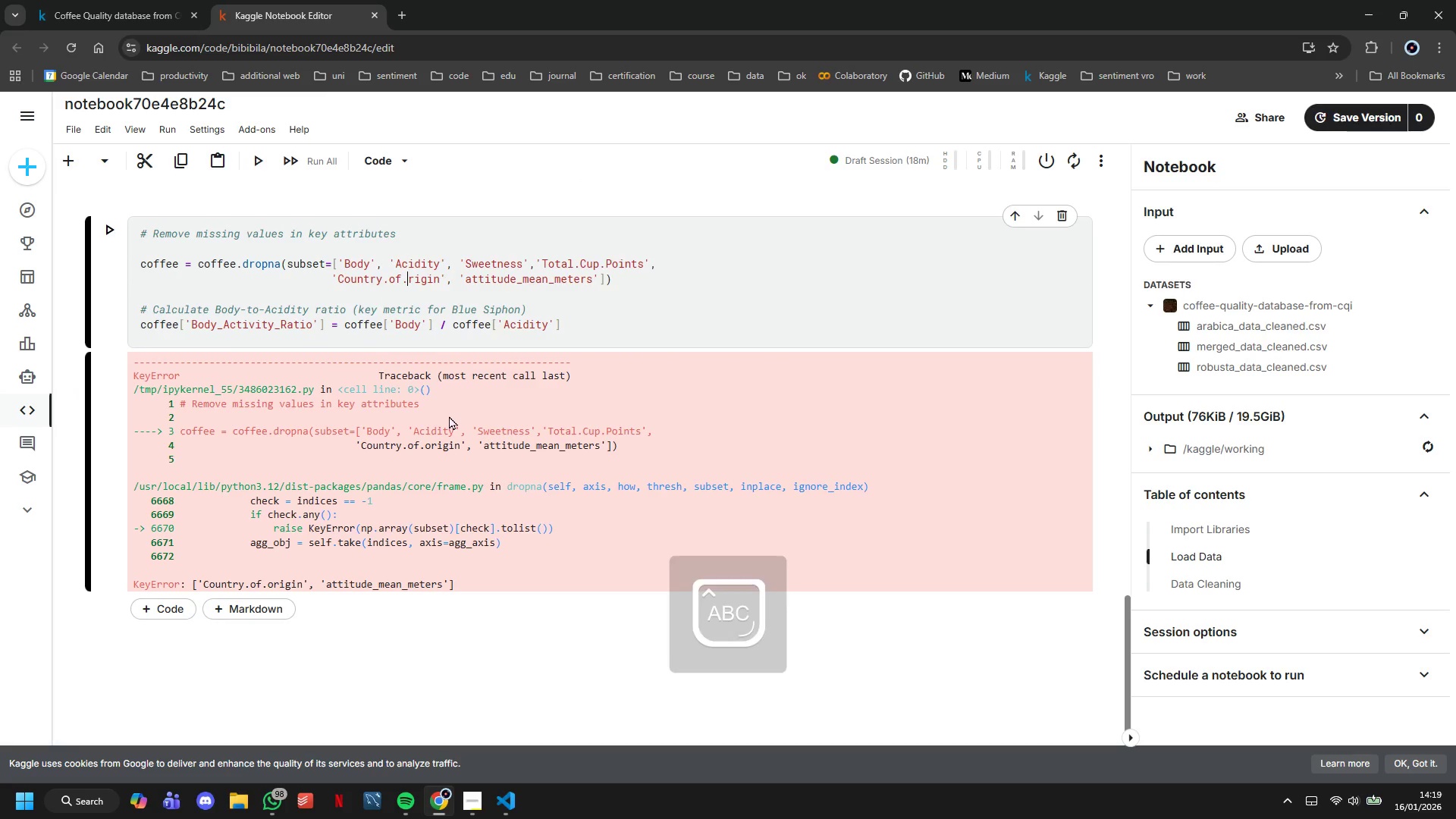 
key(O)
 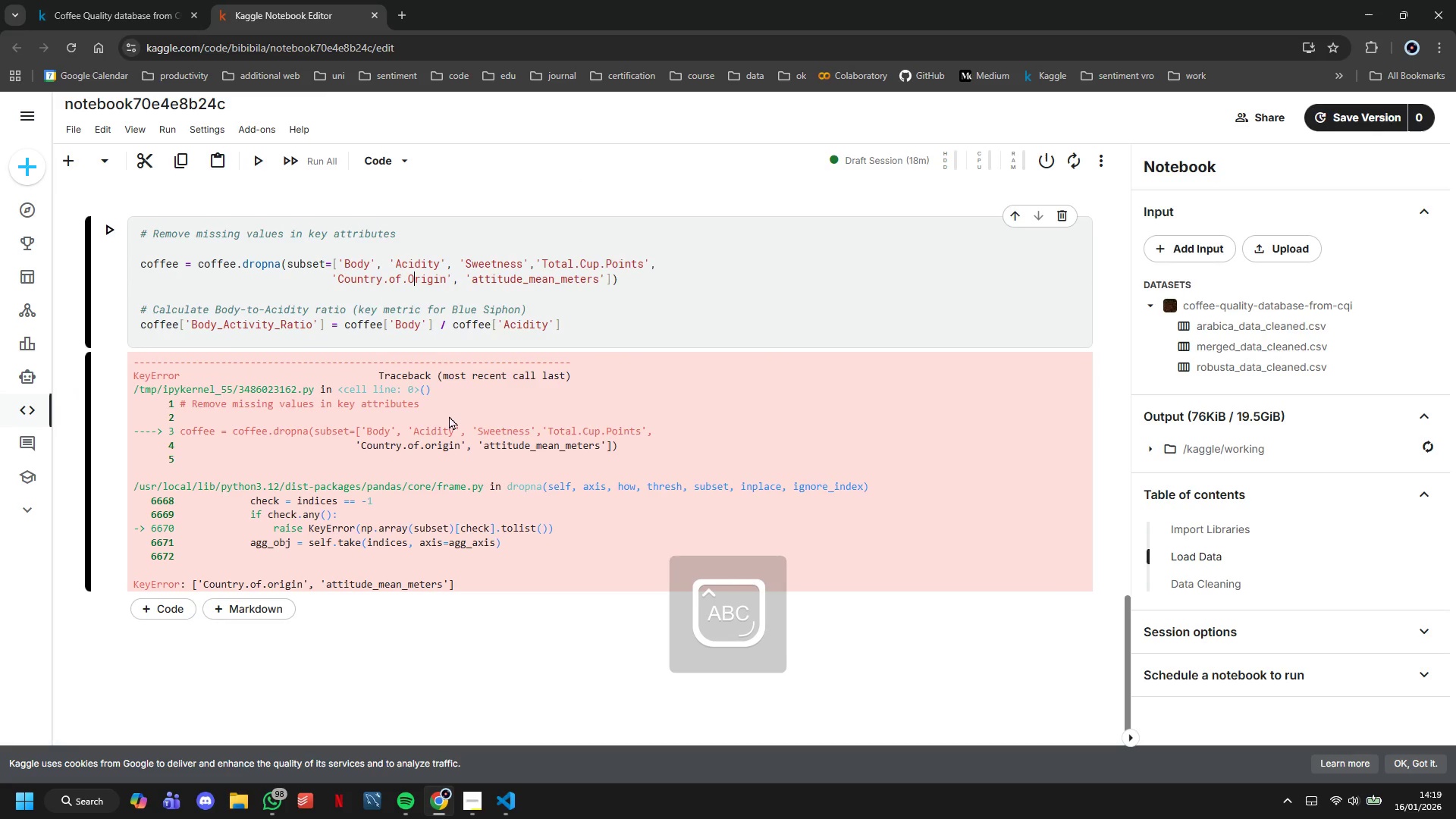 
key(CapsLock)
 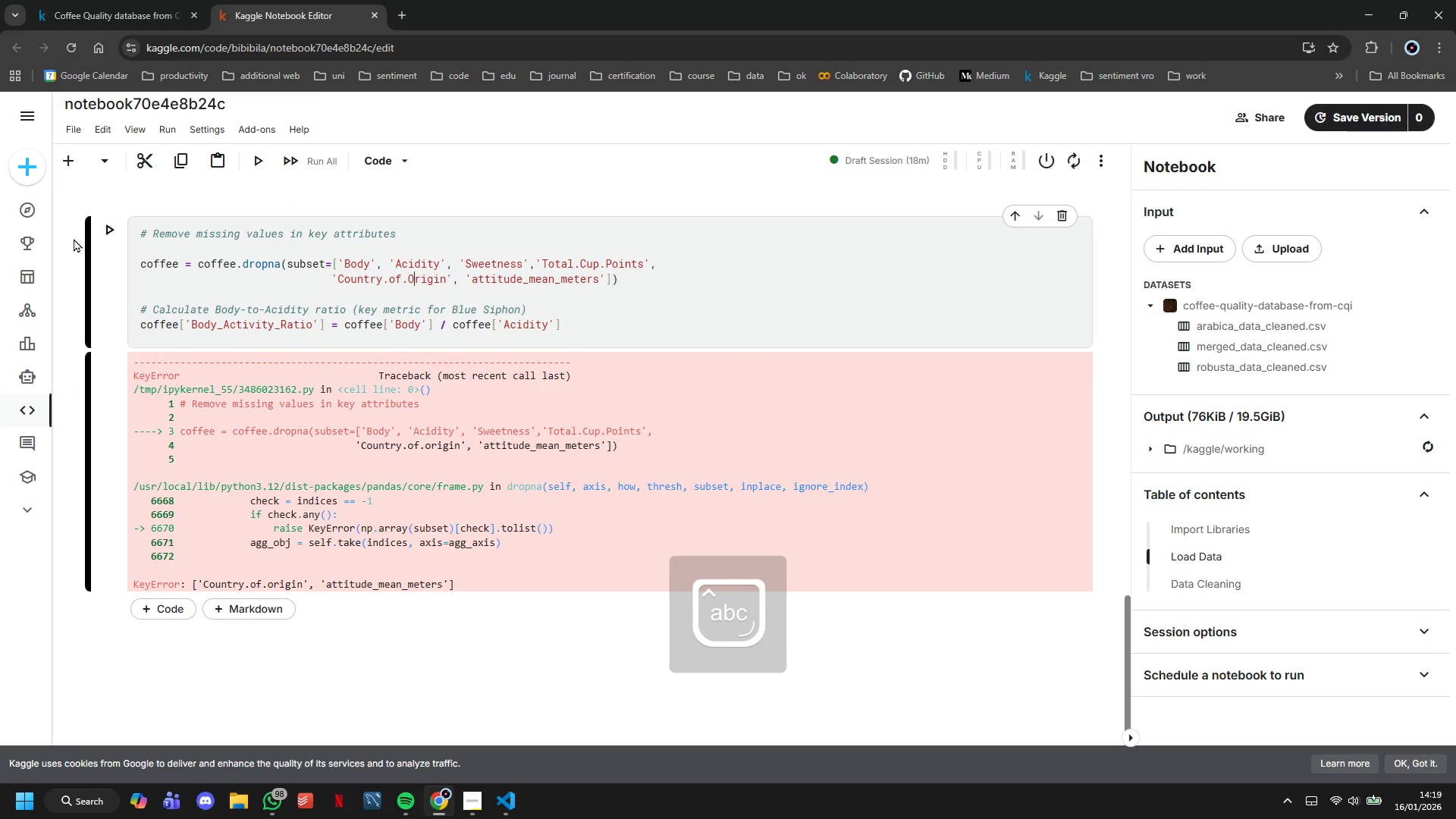 
left_click([114, 232])
 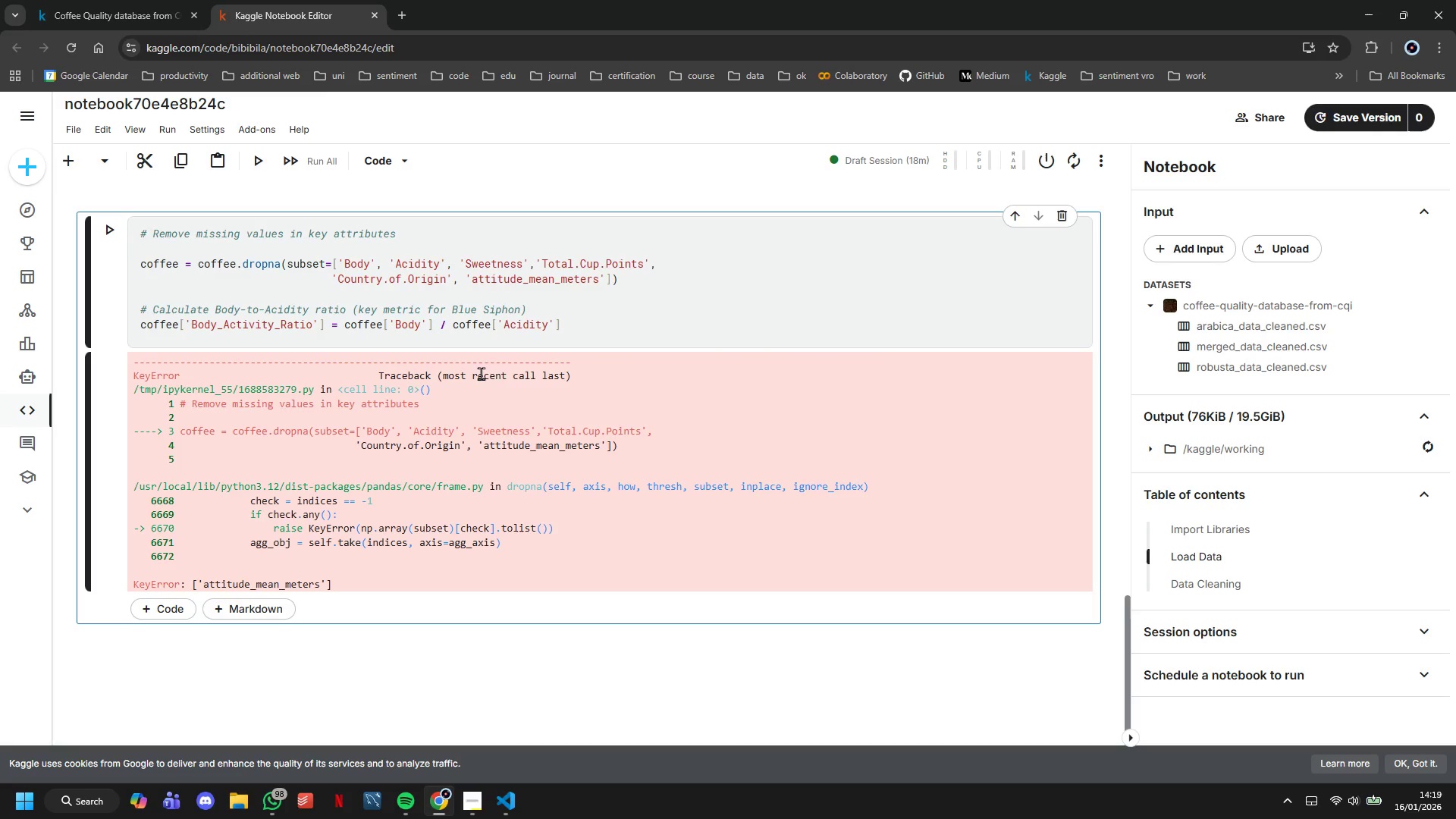 
left_click([482, 273])
 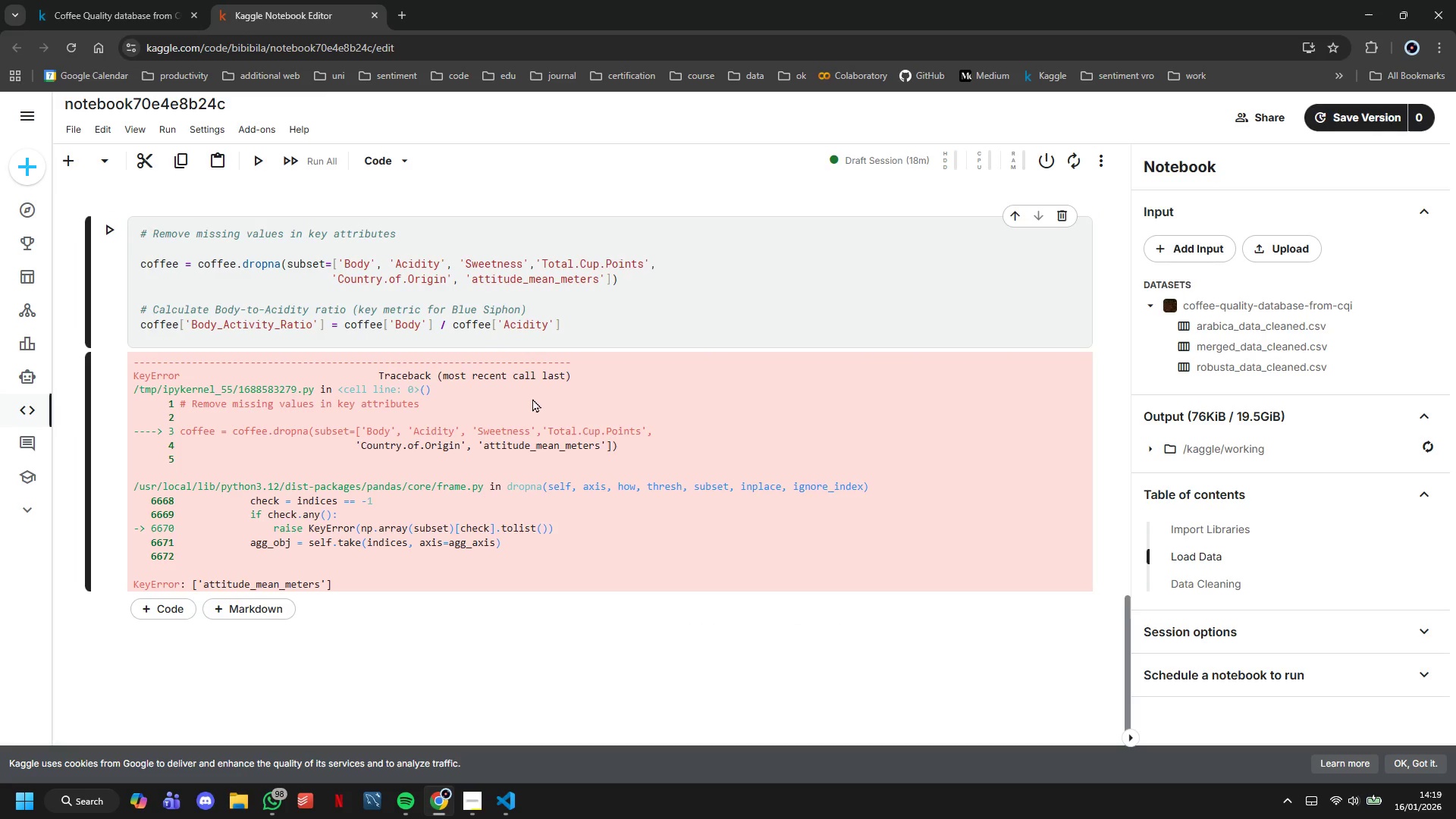 
key(Backspace)
 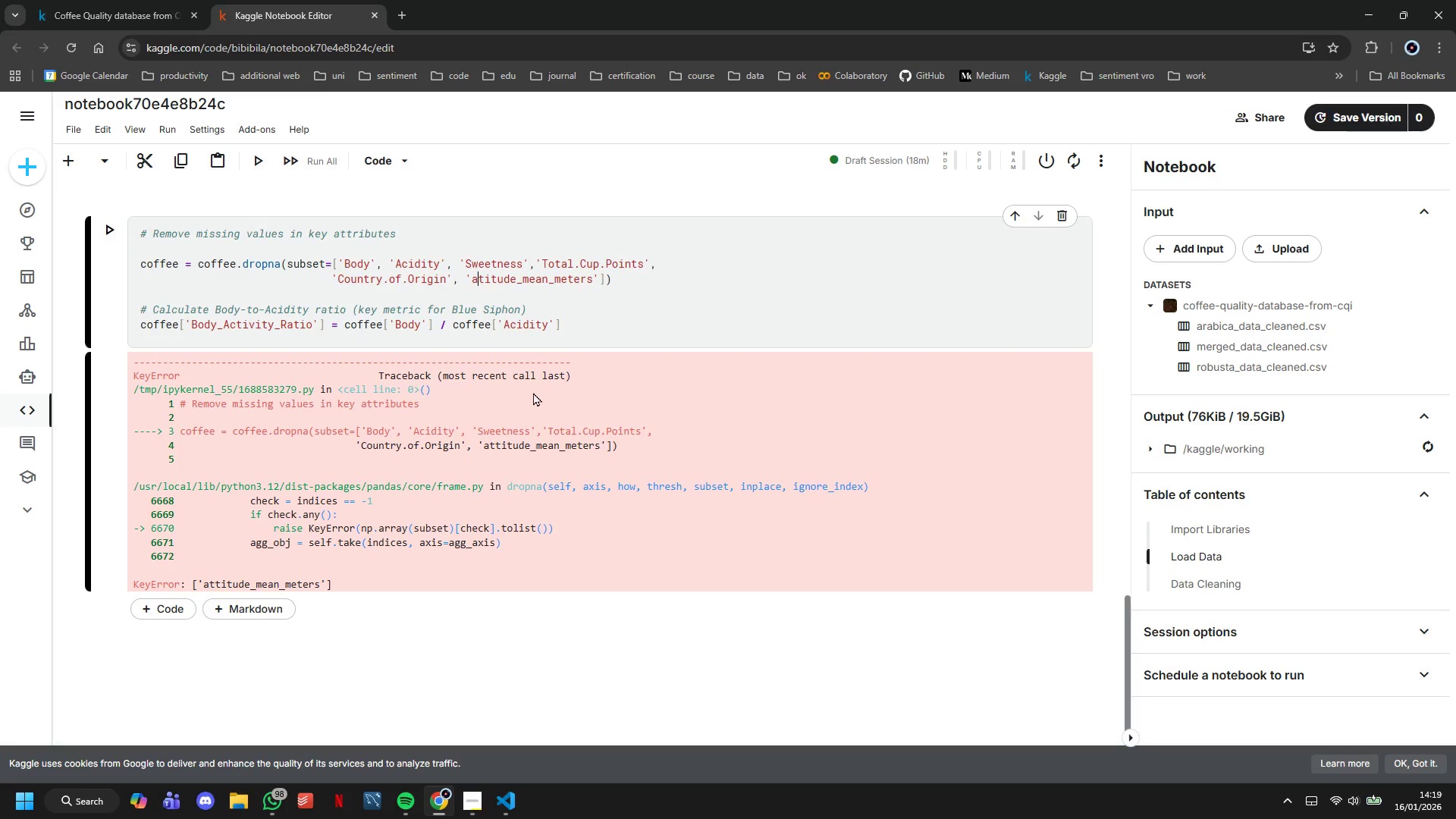 
key(L)
 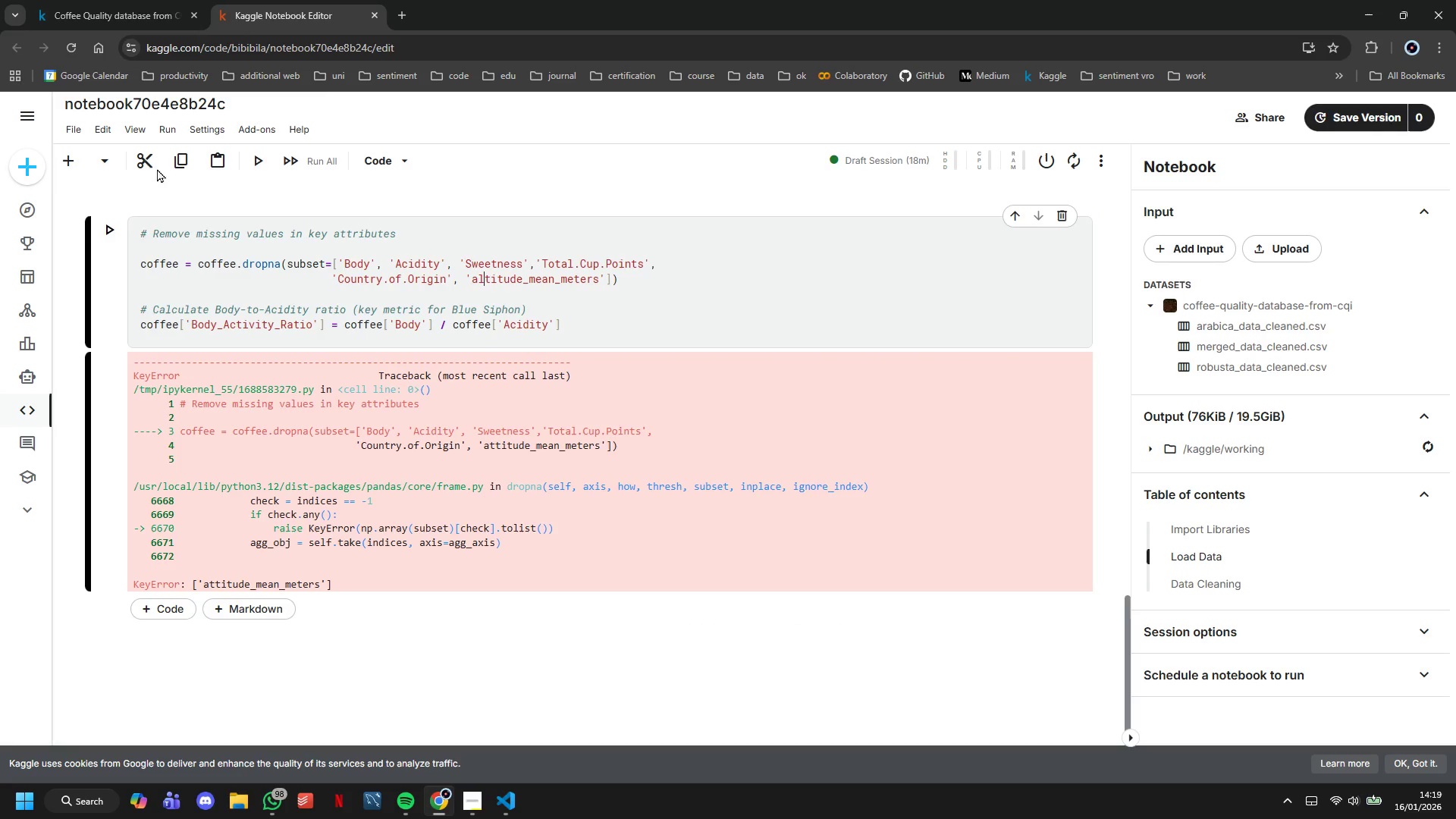 
left_click([104, 228])
 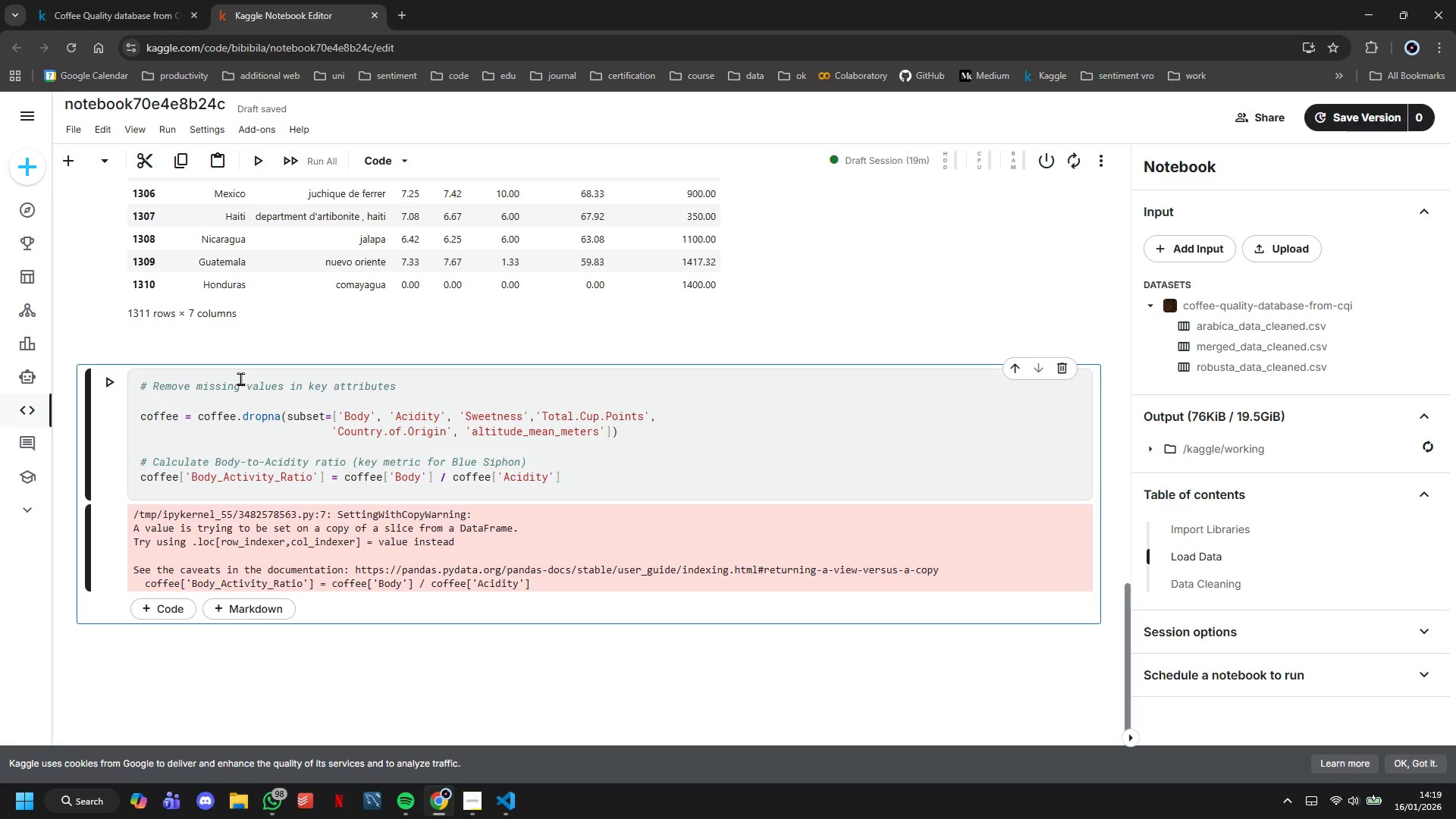 
wait(19.95)
 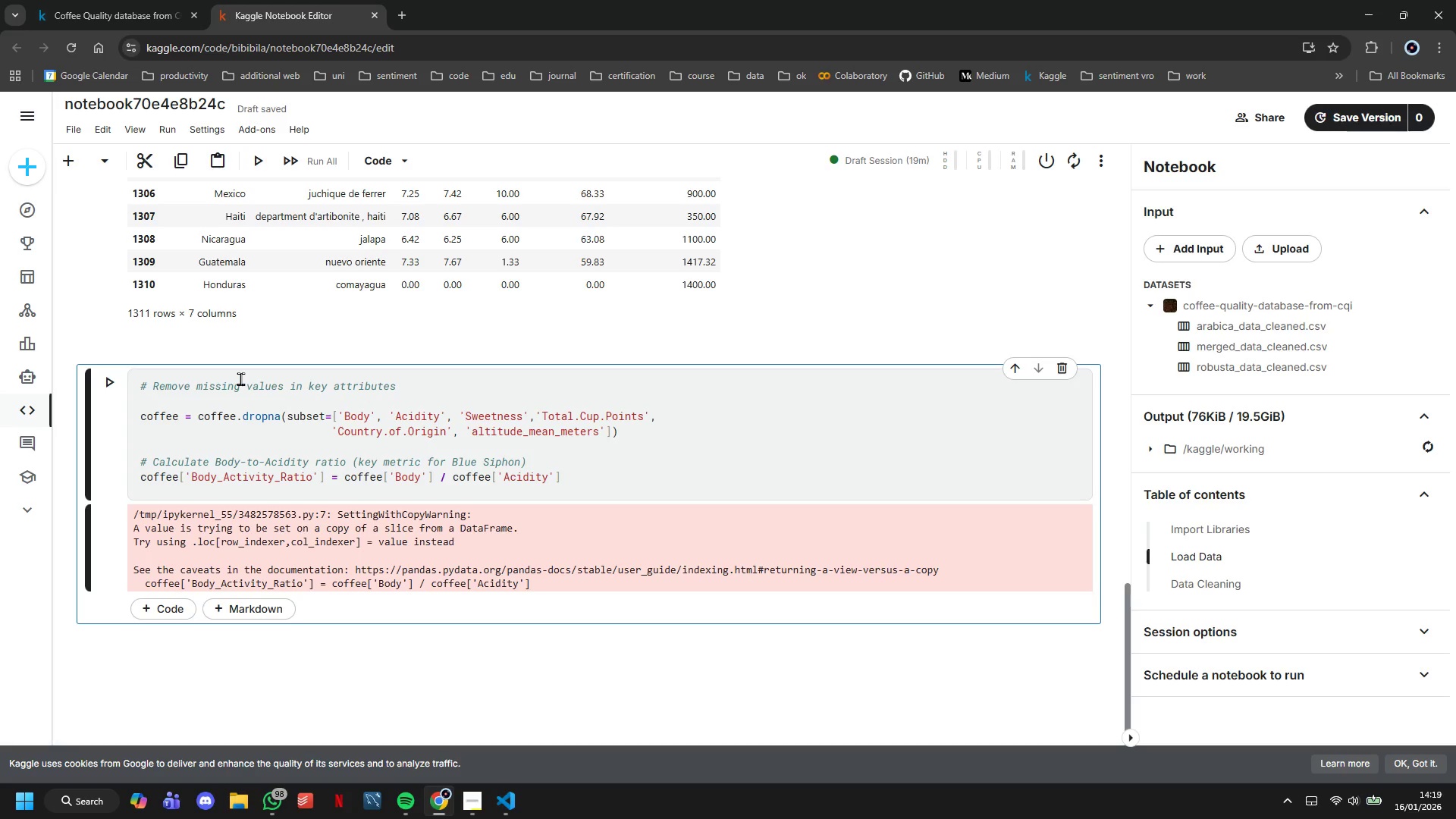 
scroll: coordinate [235, 373], scroll_direction: up, amount: 2.0
 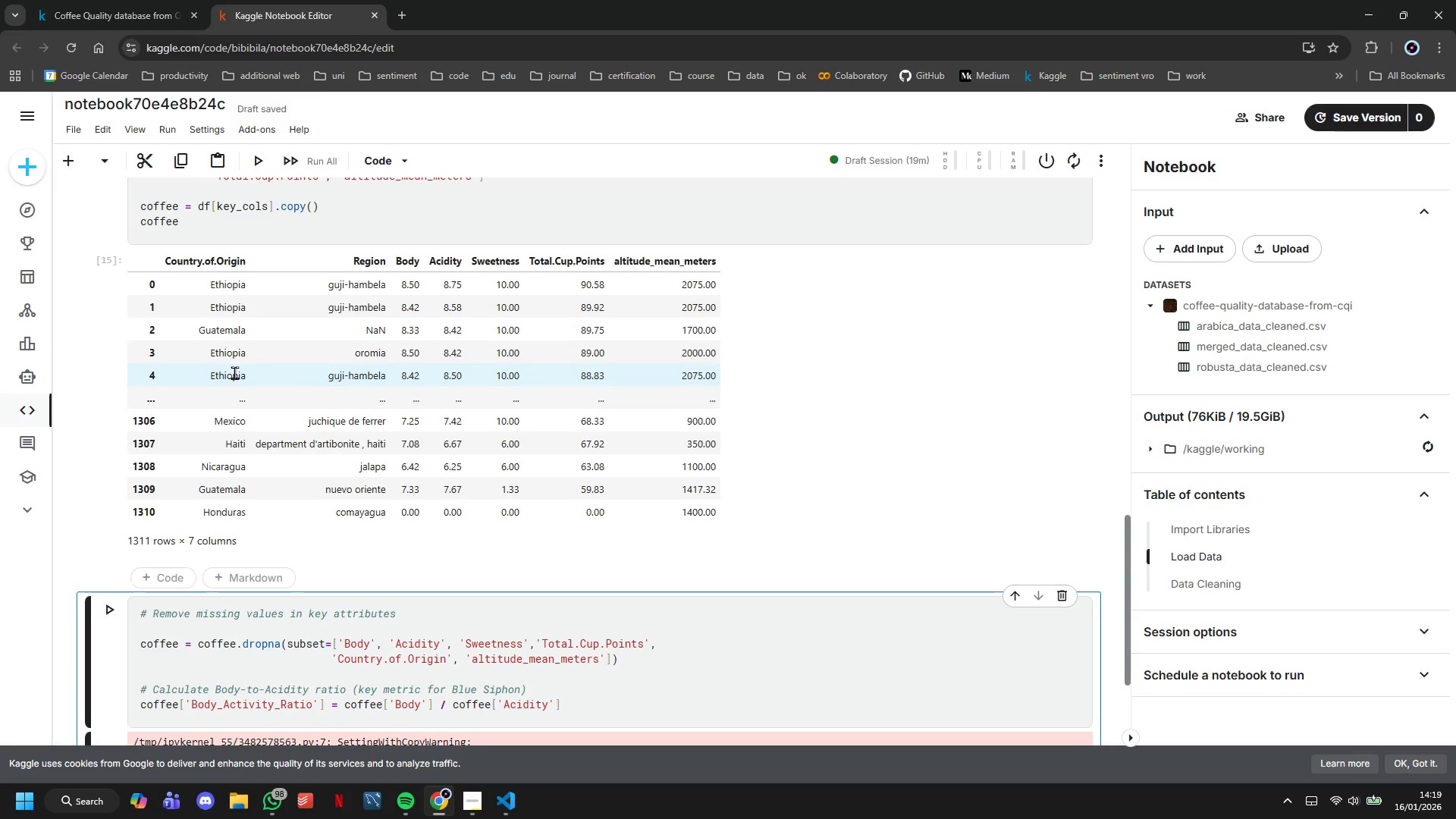 
scroll: coordinate [234, 372], scroll_direction: down, amount: 4.0
 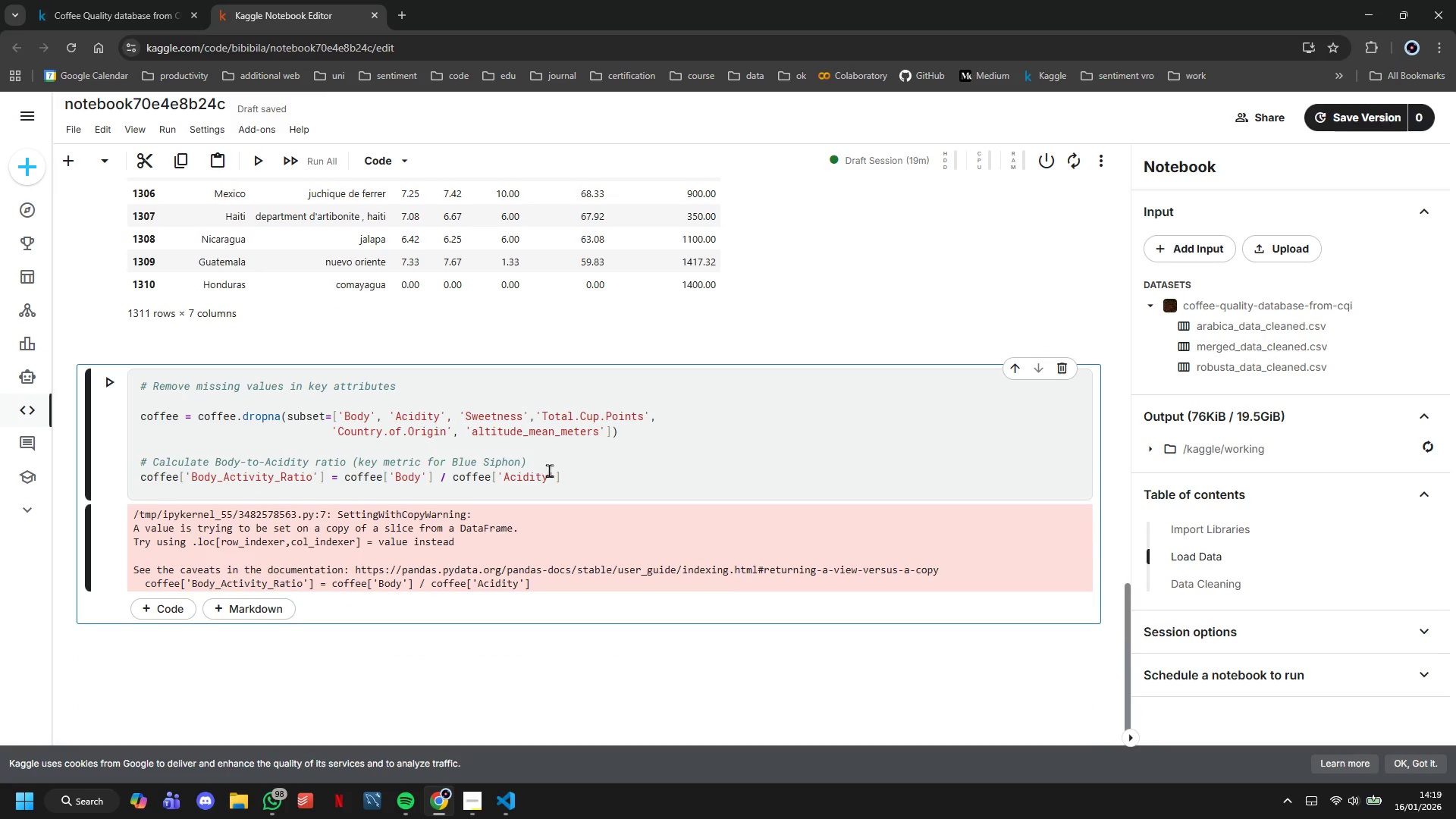 
left_click([574, 473])
 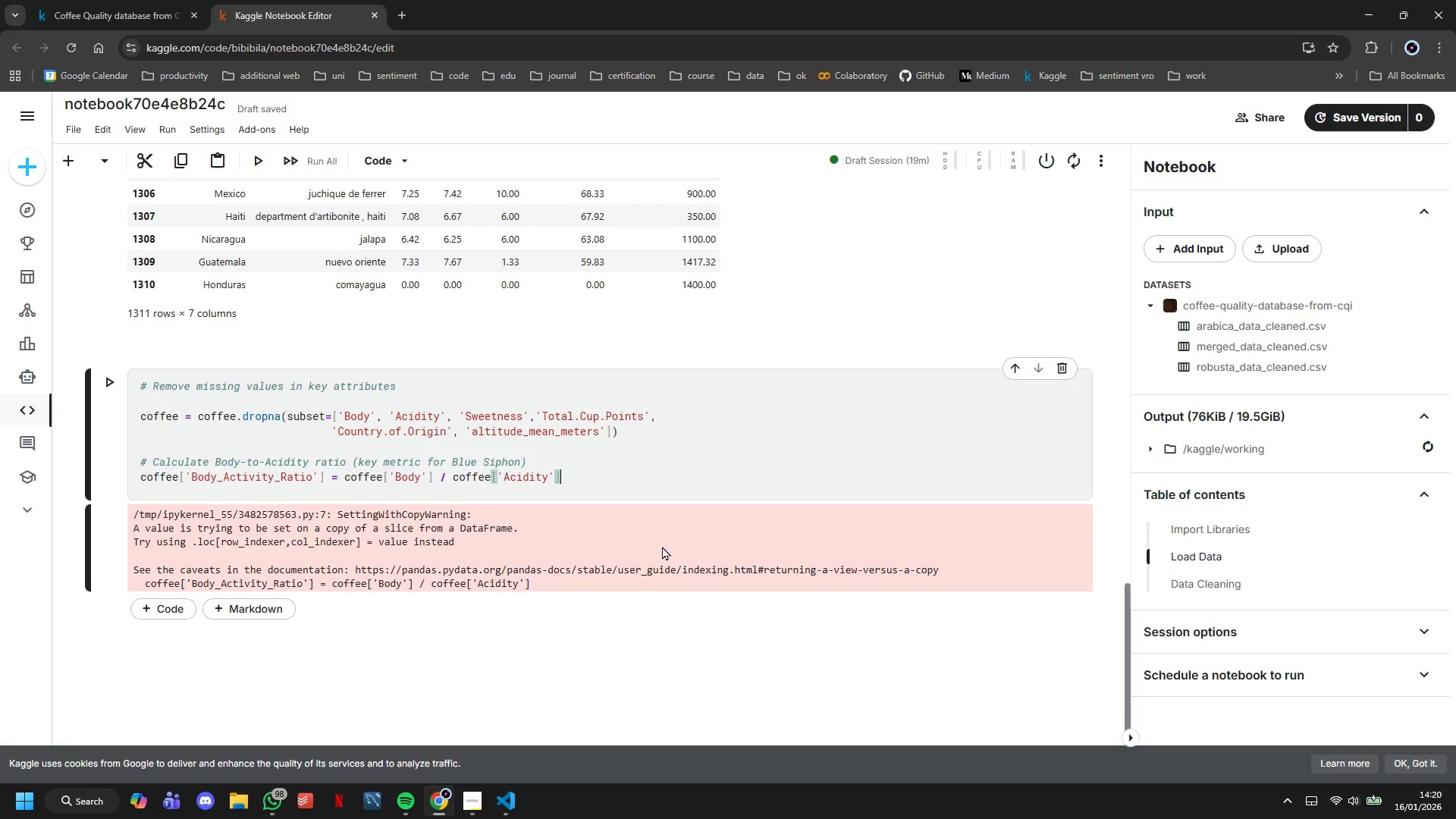 
wait(5.55)
 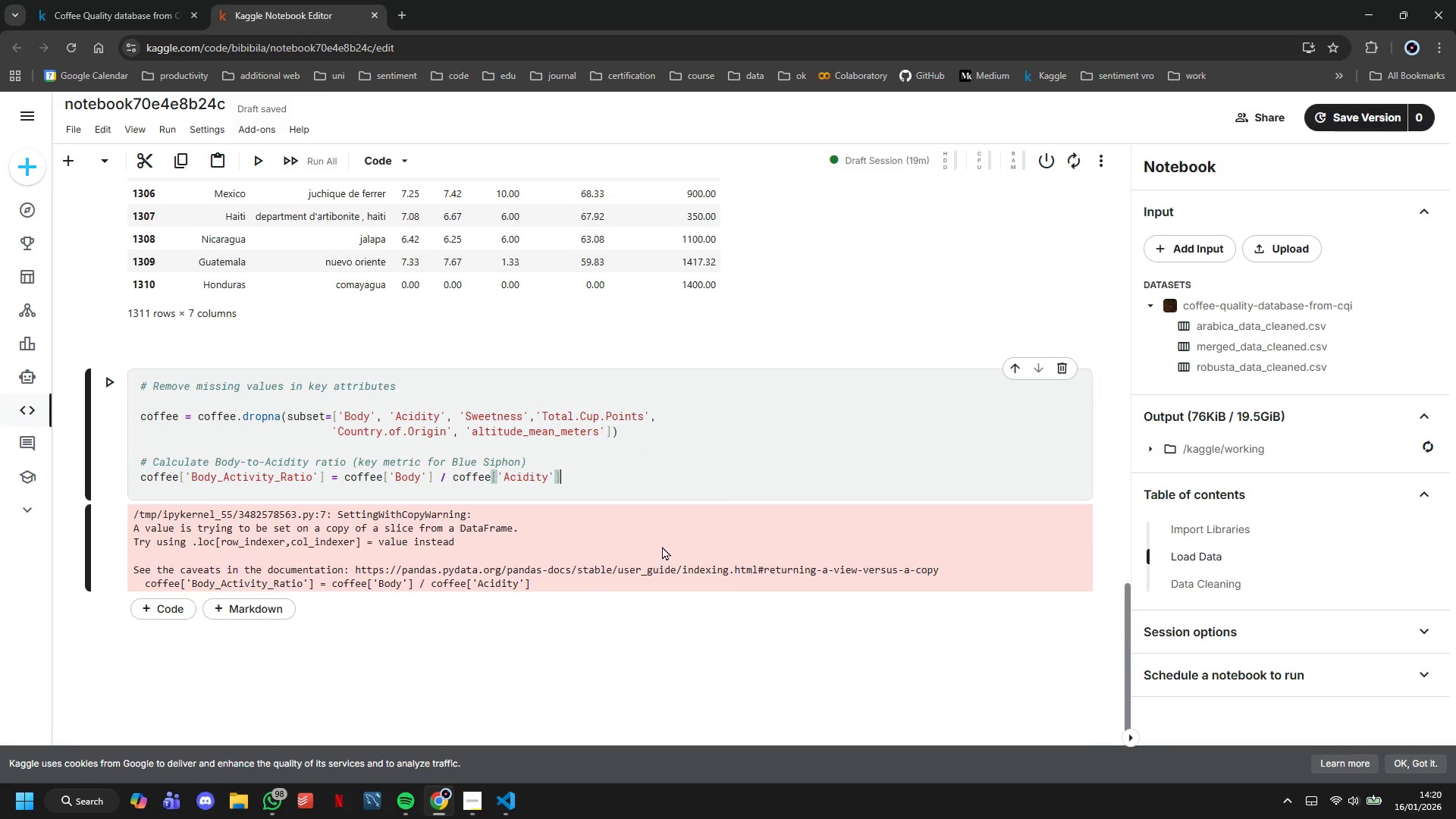 
hold_key(key=ArrowUp, duration=0.58)
 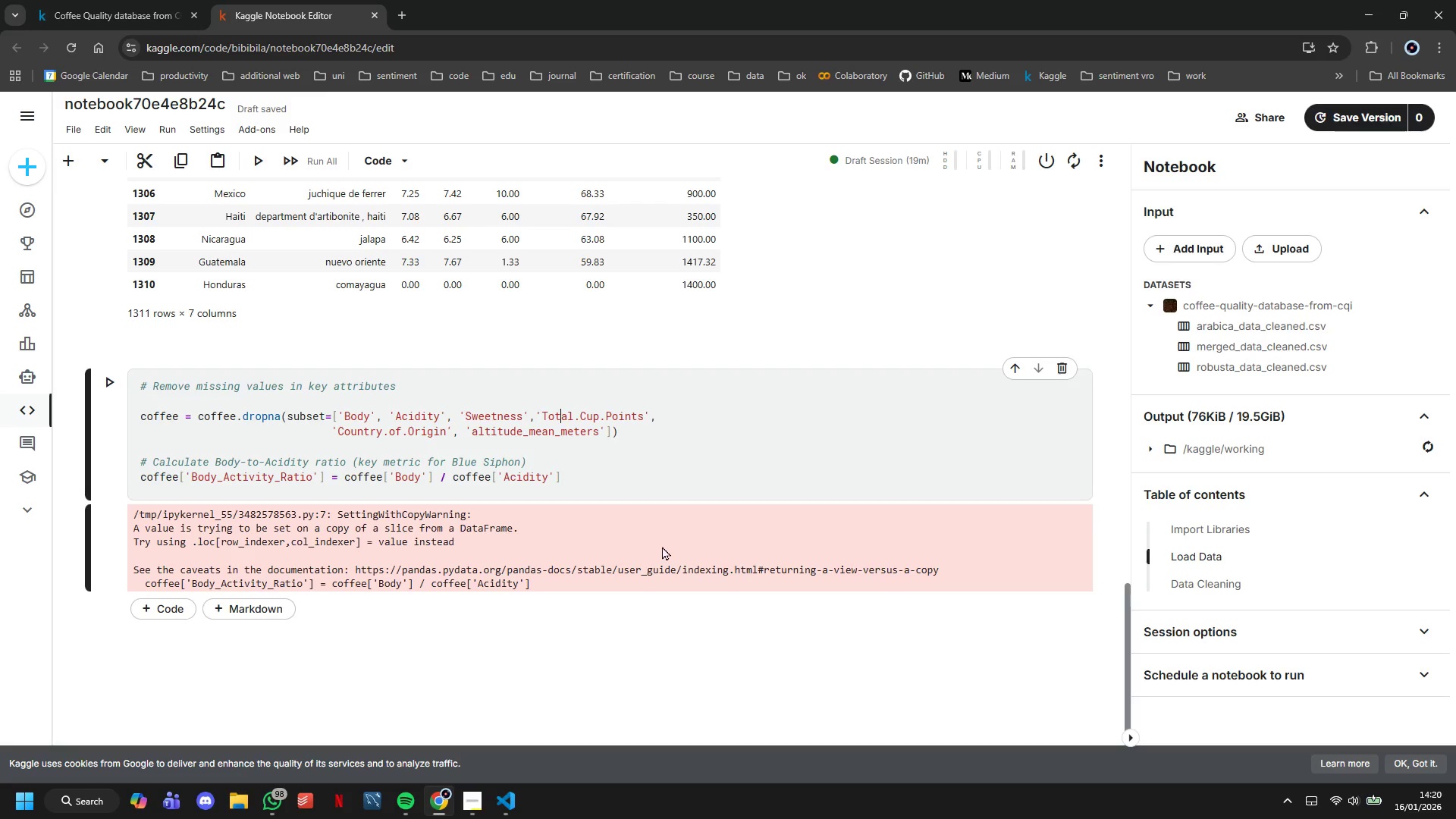 
hold_key(key=ArrowLeft, duration=1.06)
 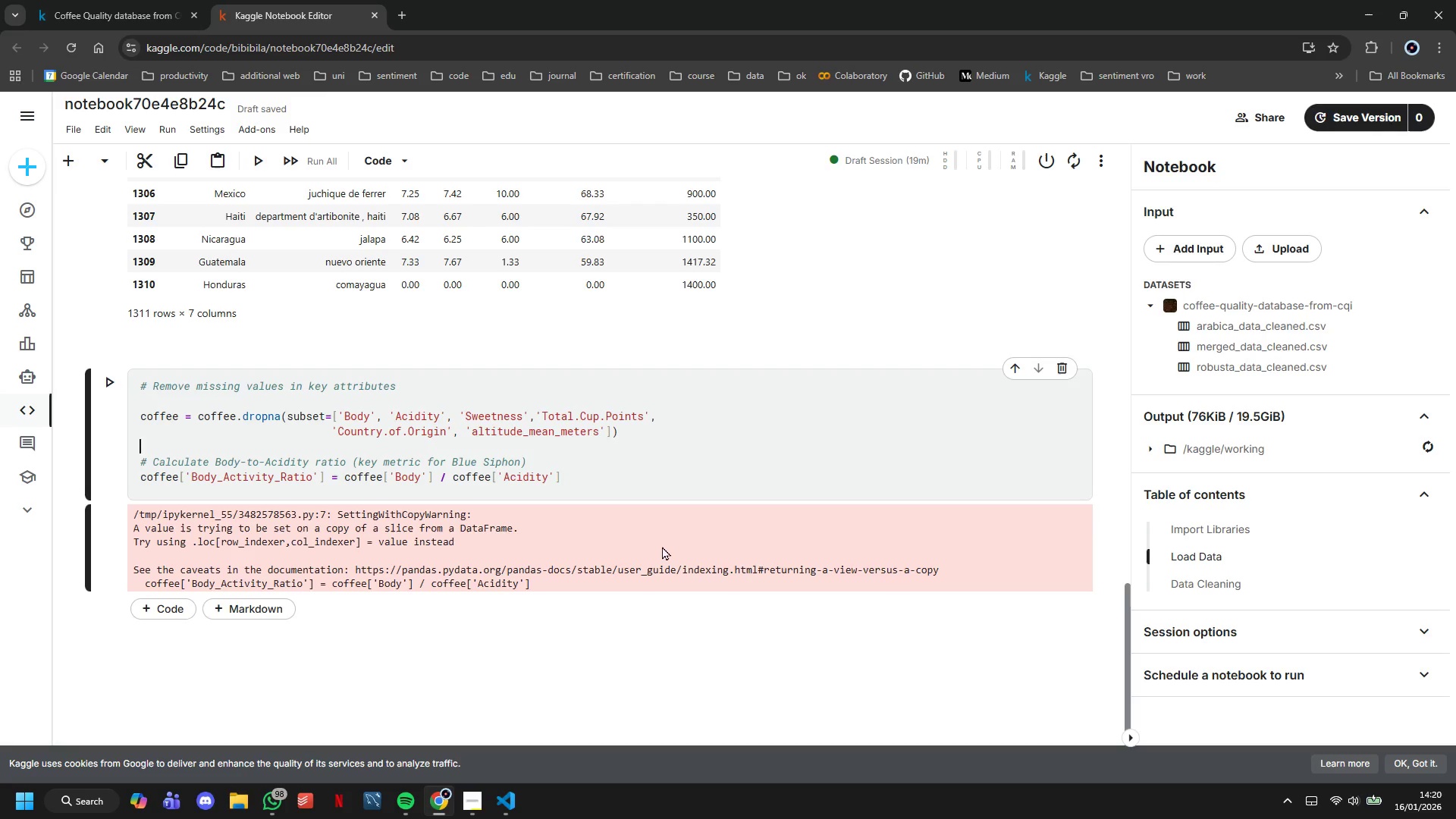 
key(ArrowDown)
 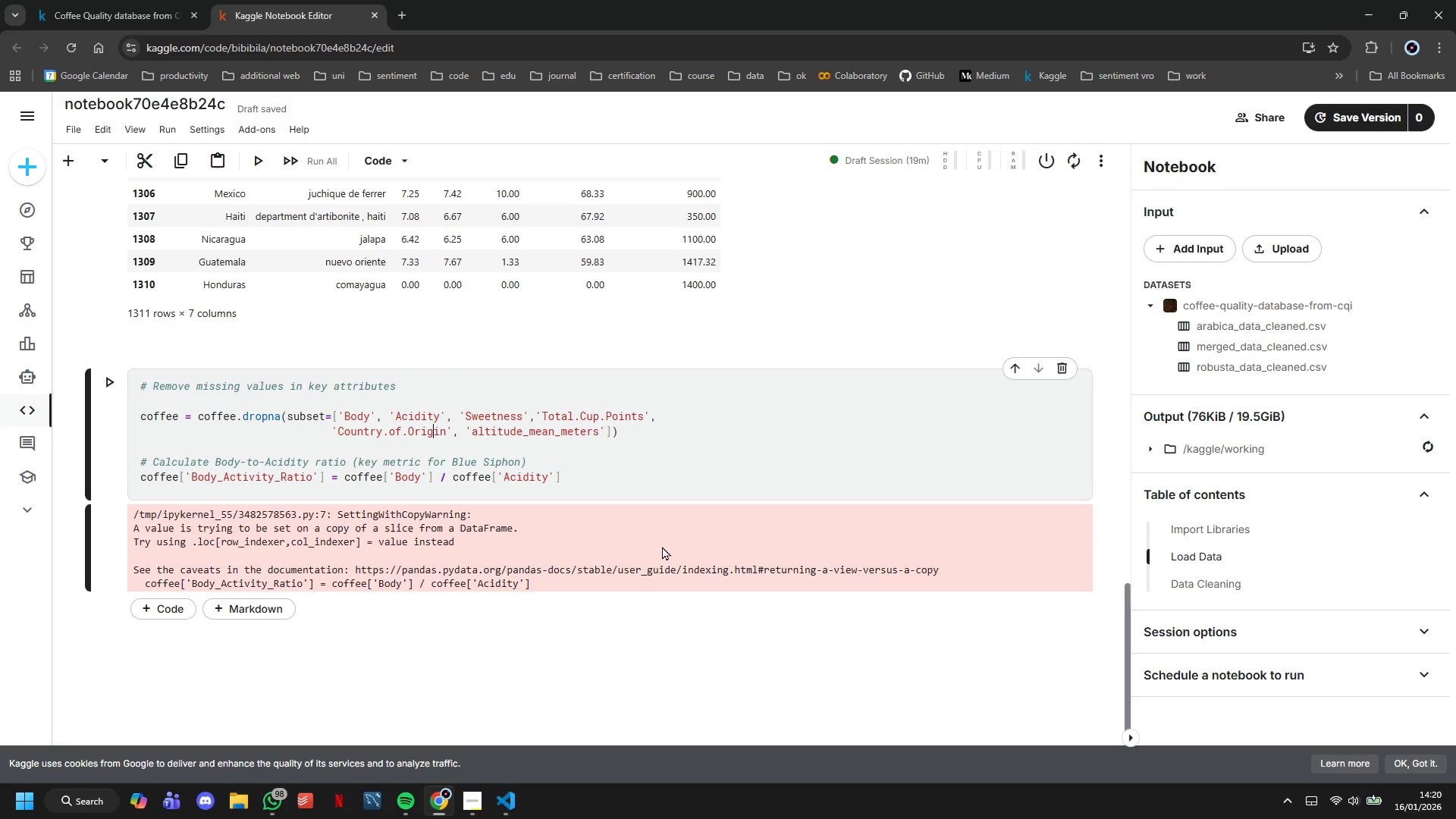 
key(ArrowDown)
 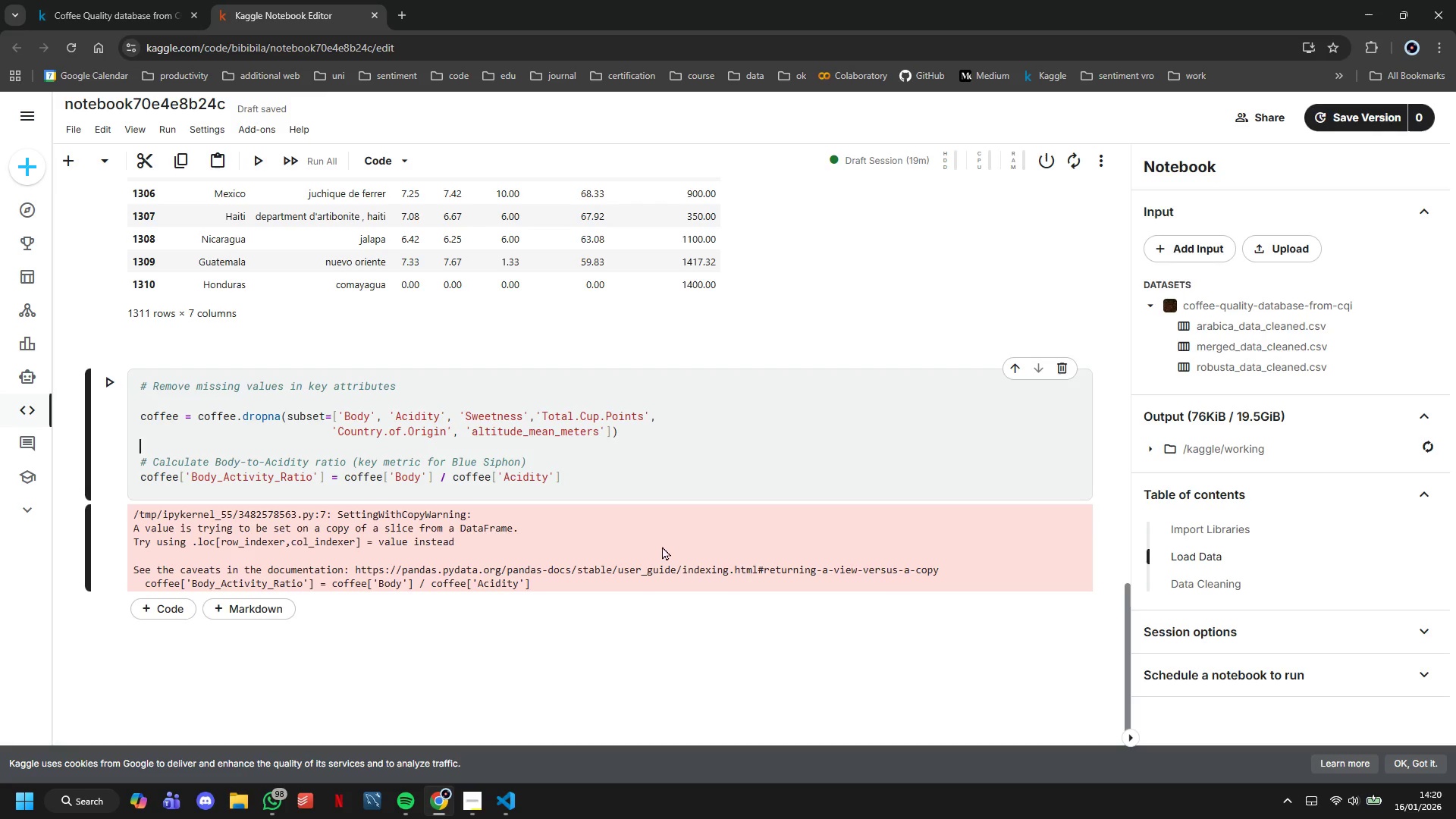 
hold_key(key=ArrowDown, duration=0.75)
 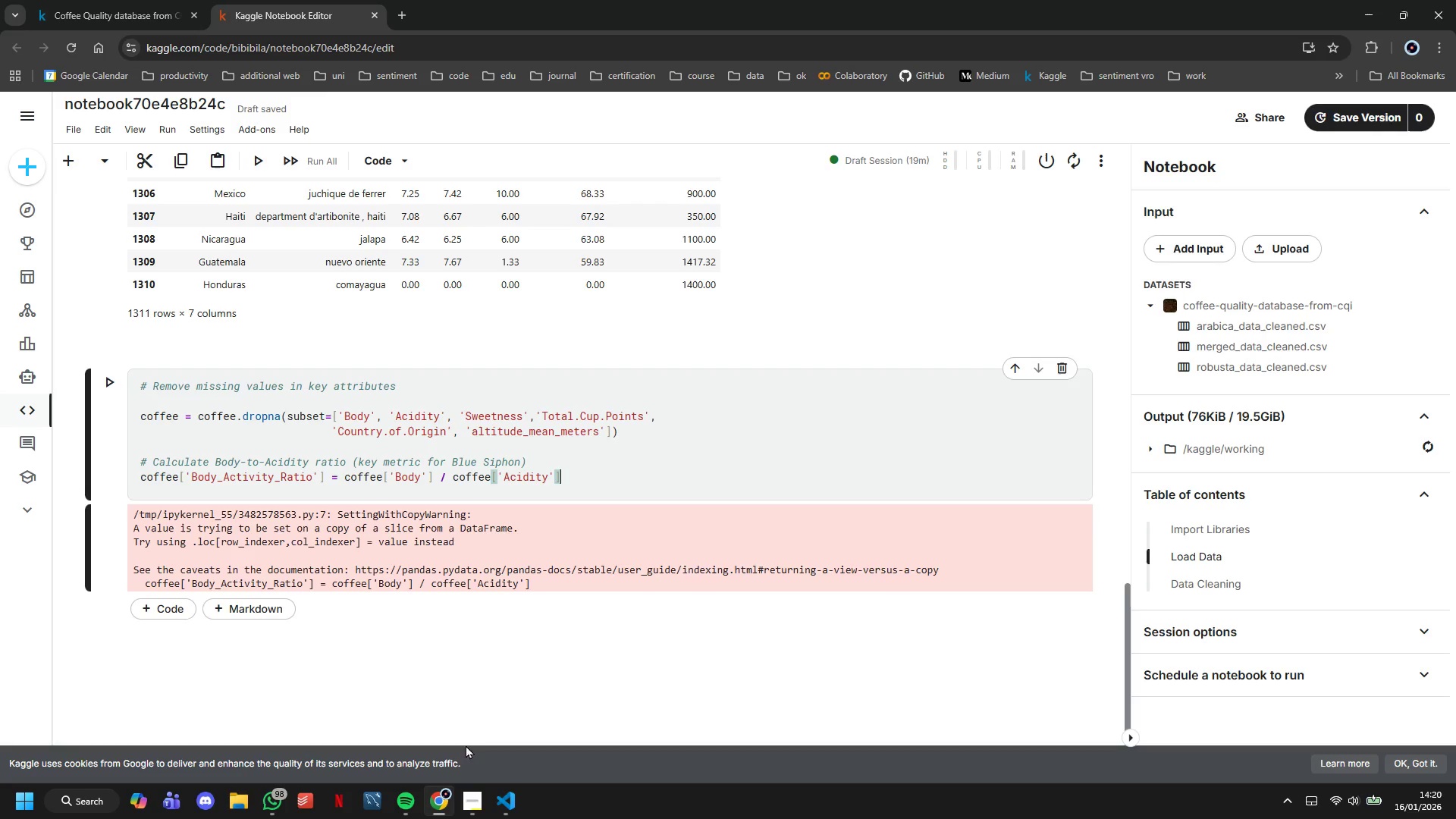 
left_click([477, 791])